 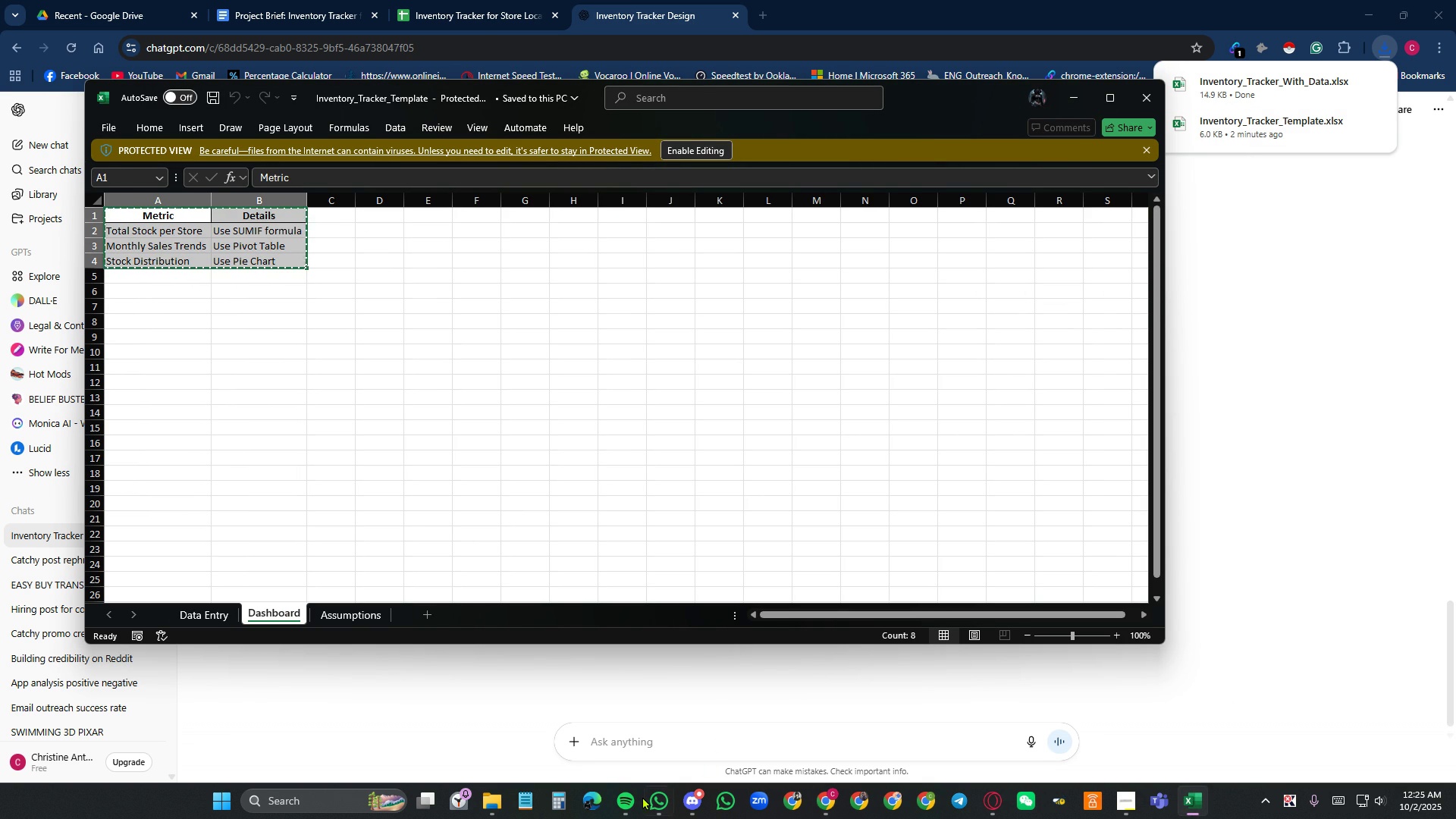 
left_click([461, 688])
 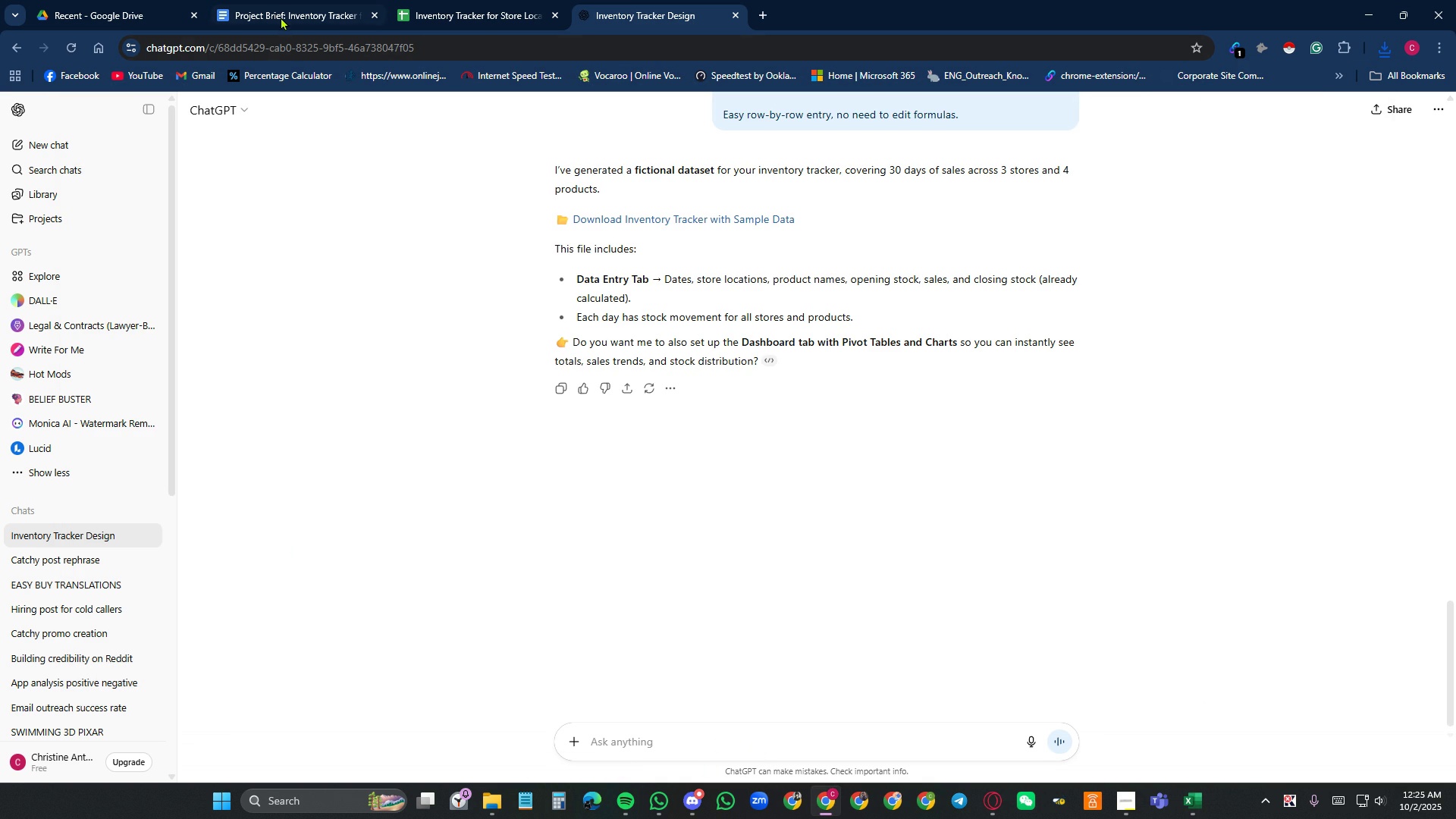 
left_click([281, 17])
 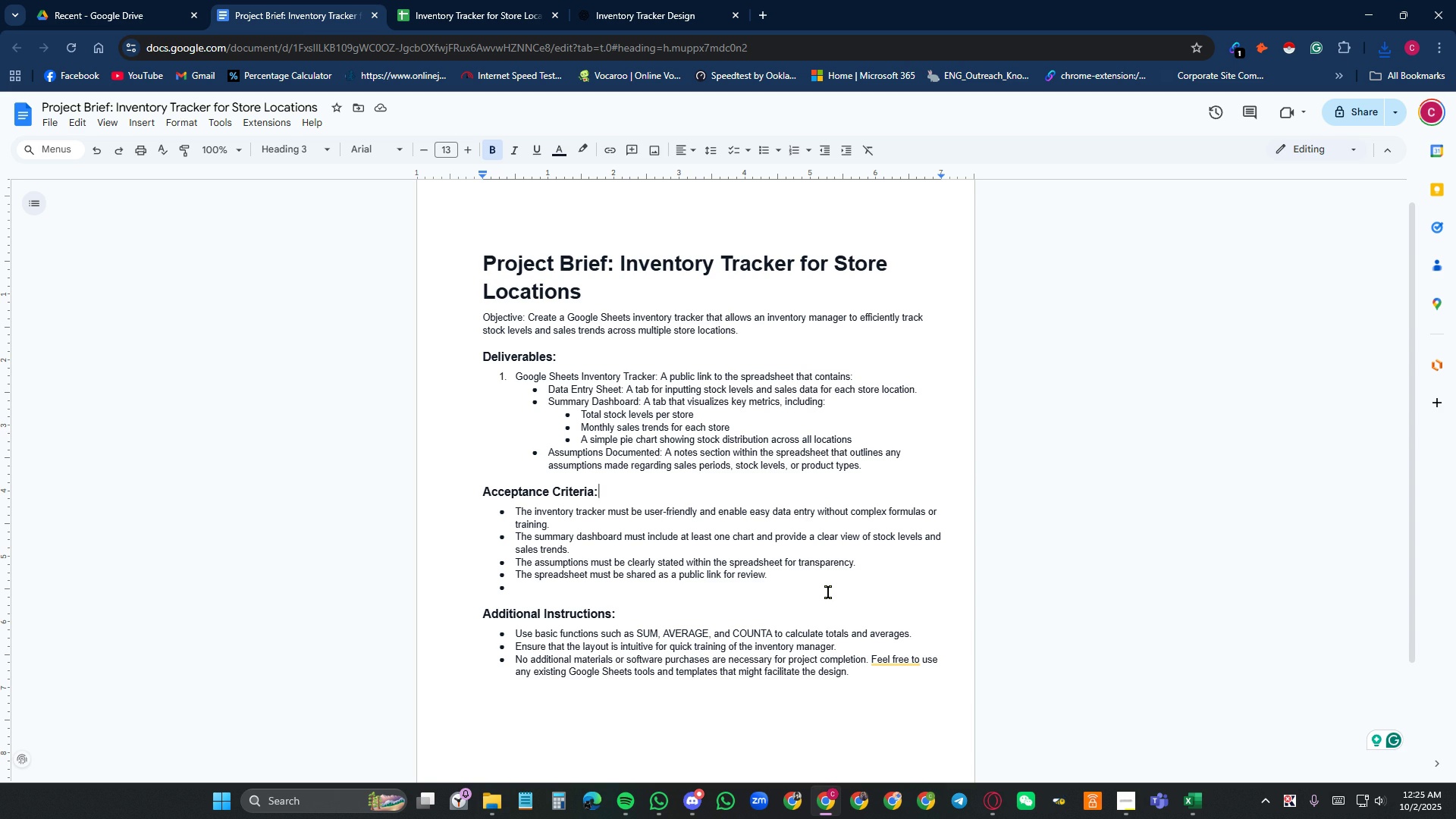 
wait(11.05)
 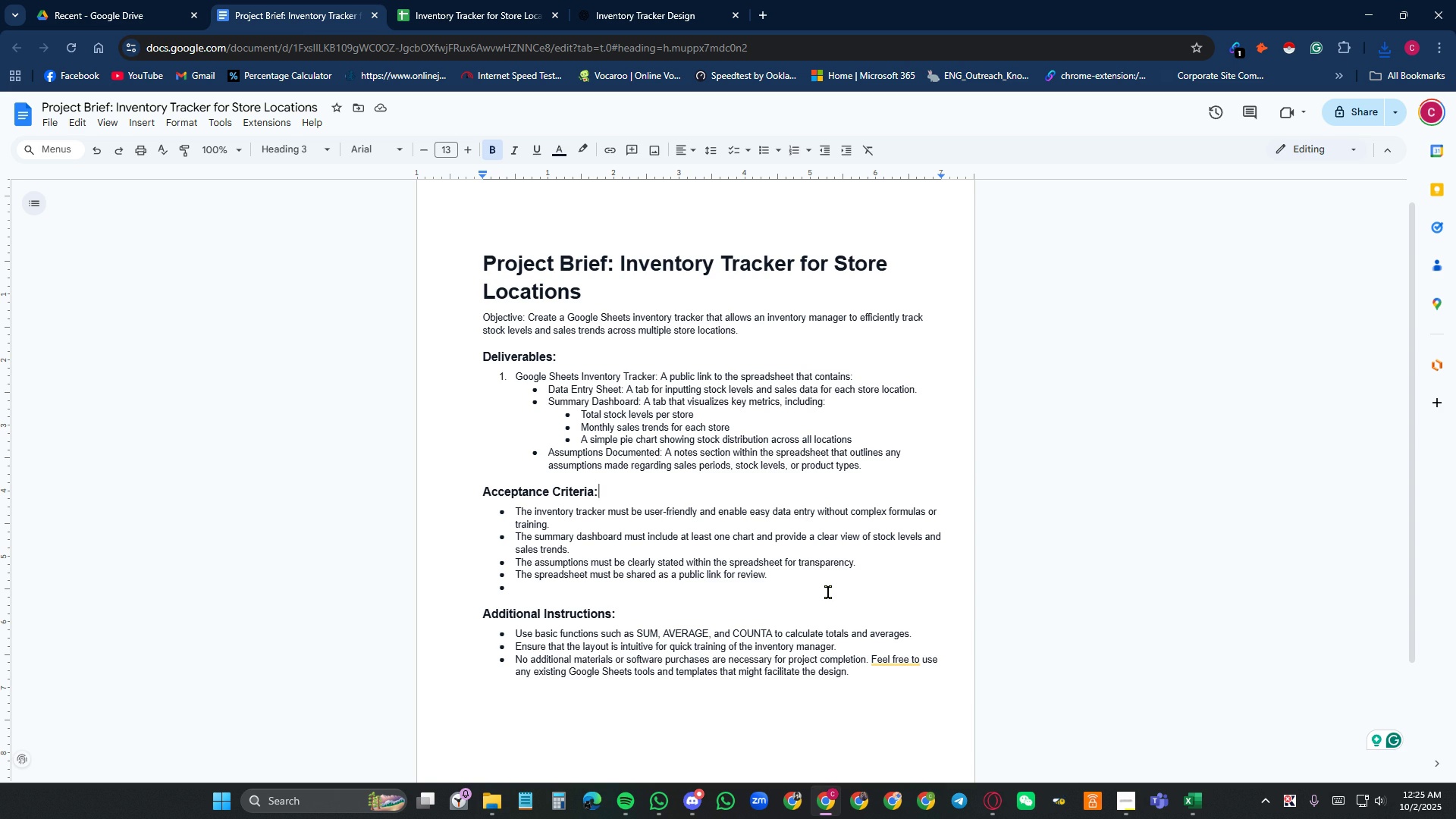 
left_click([496, 0])